 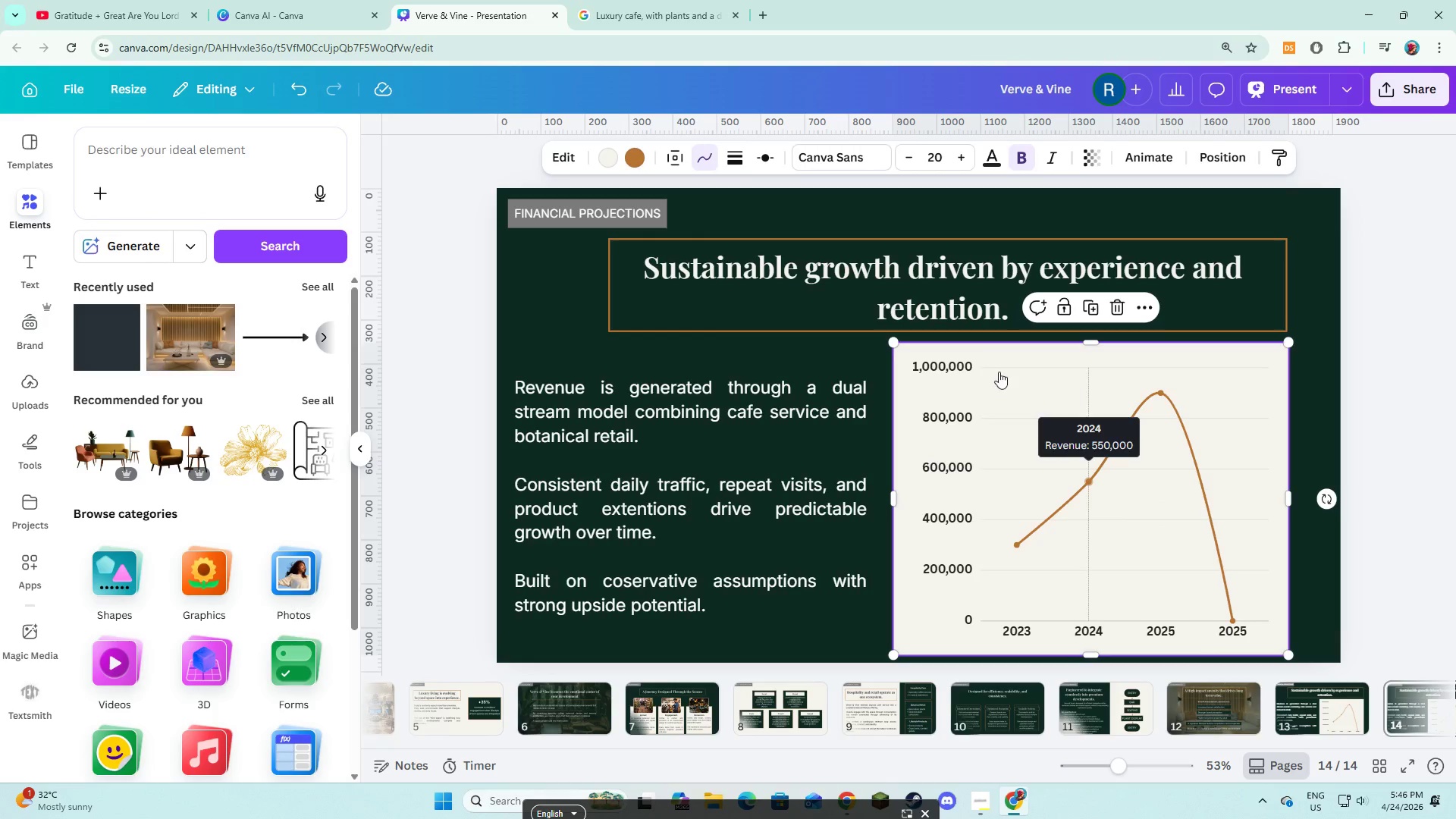 
left_click([601, 160])
 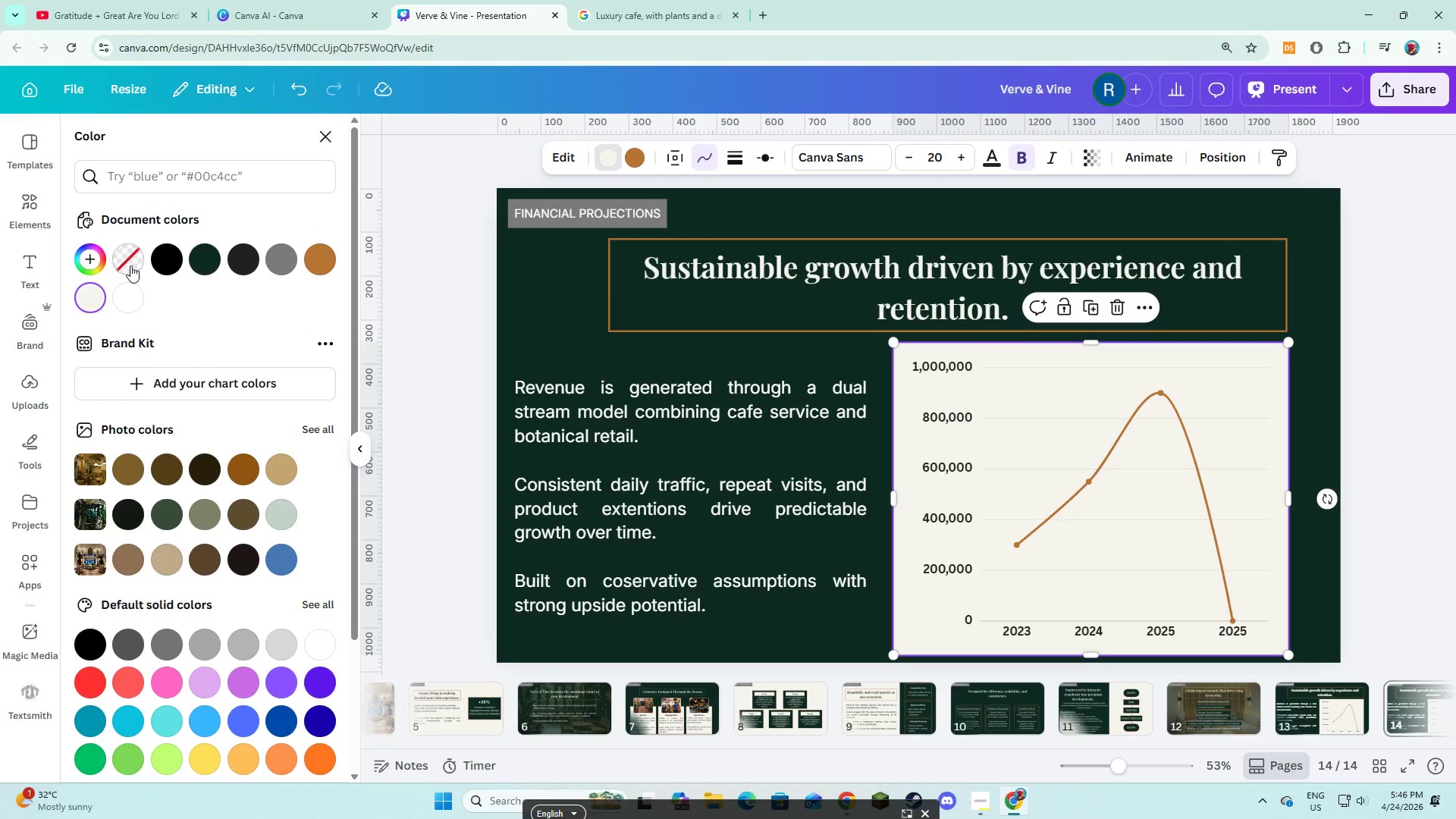 
left_click([130, 265])
 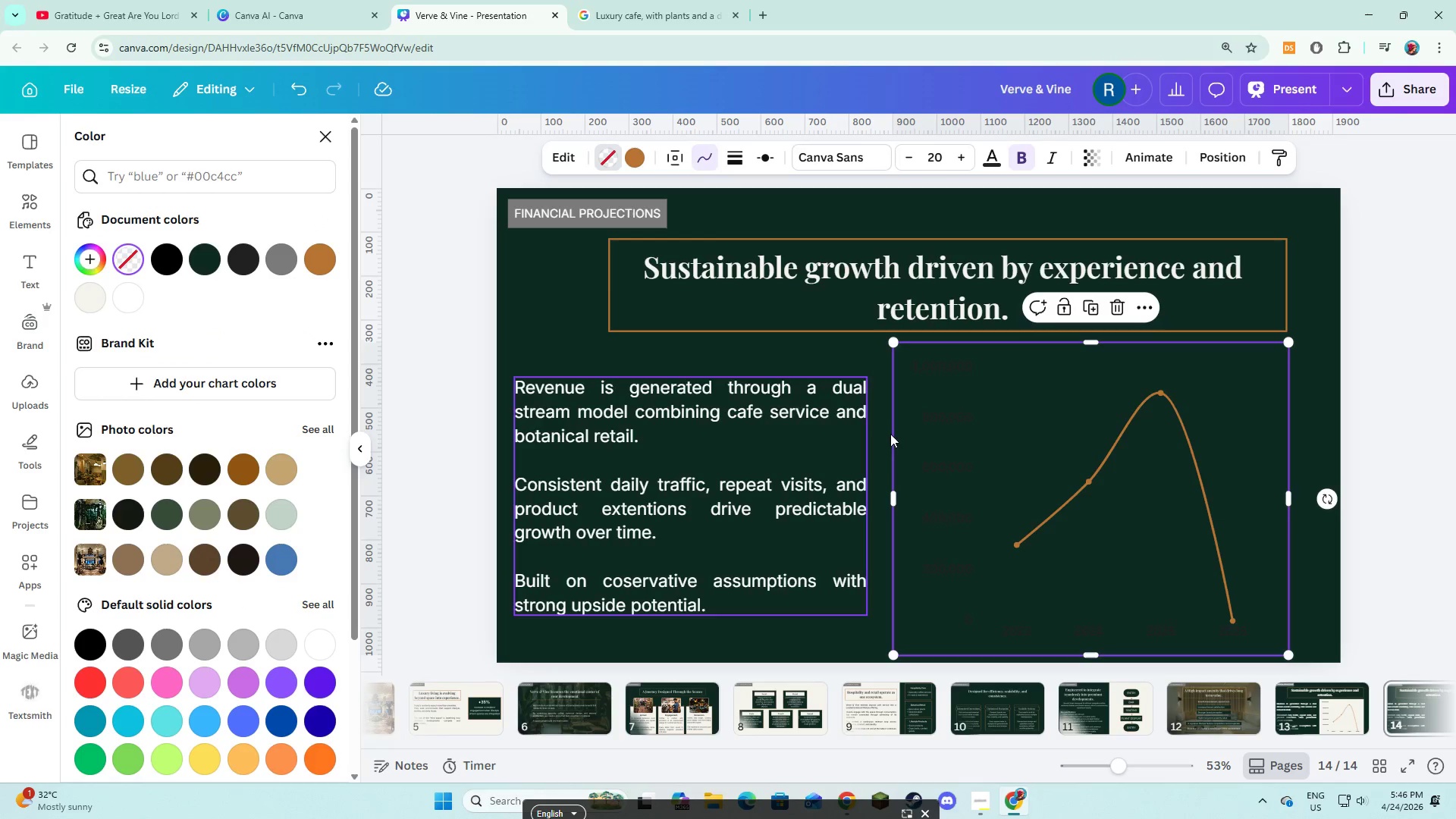 
left_click([946, 423])
 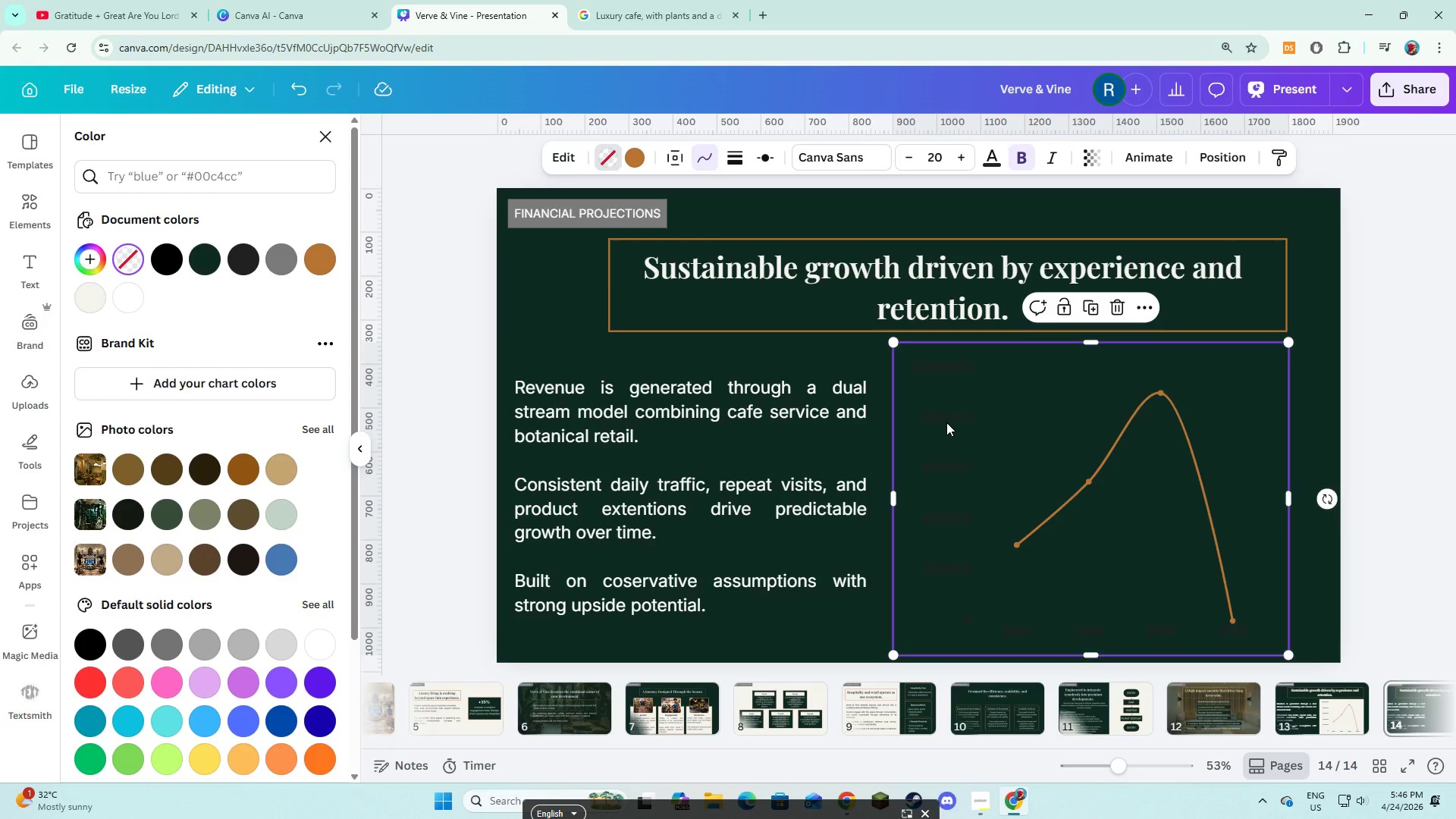 
left_click([946, 422])
 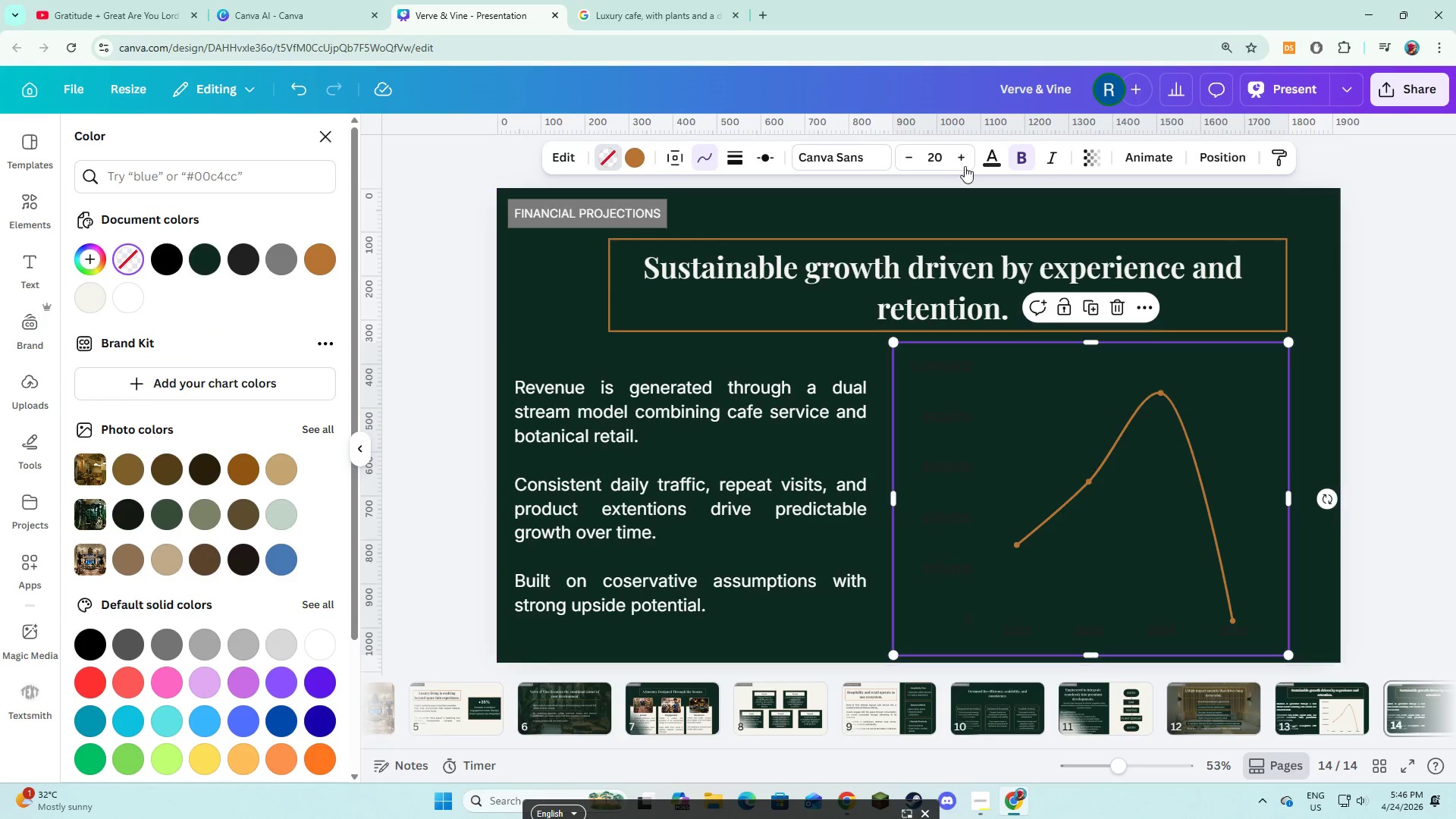 
left_click([985, 163])
 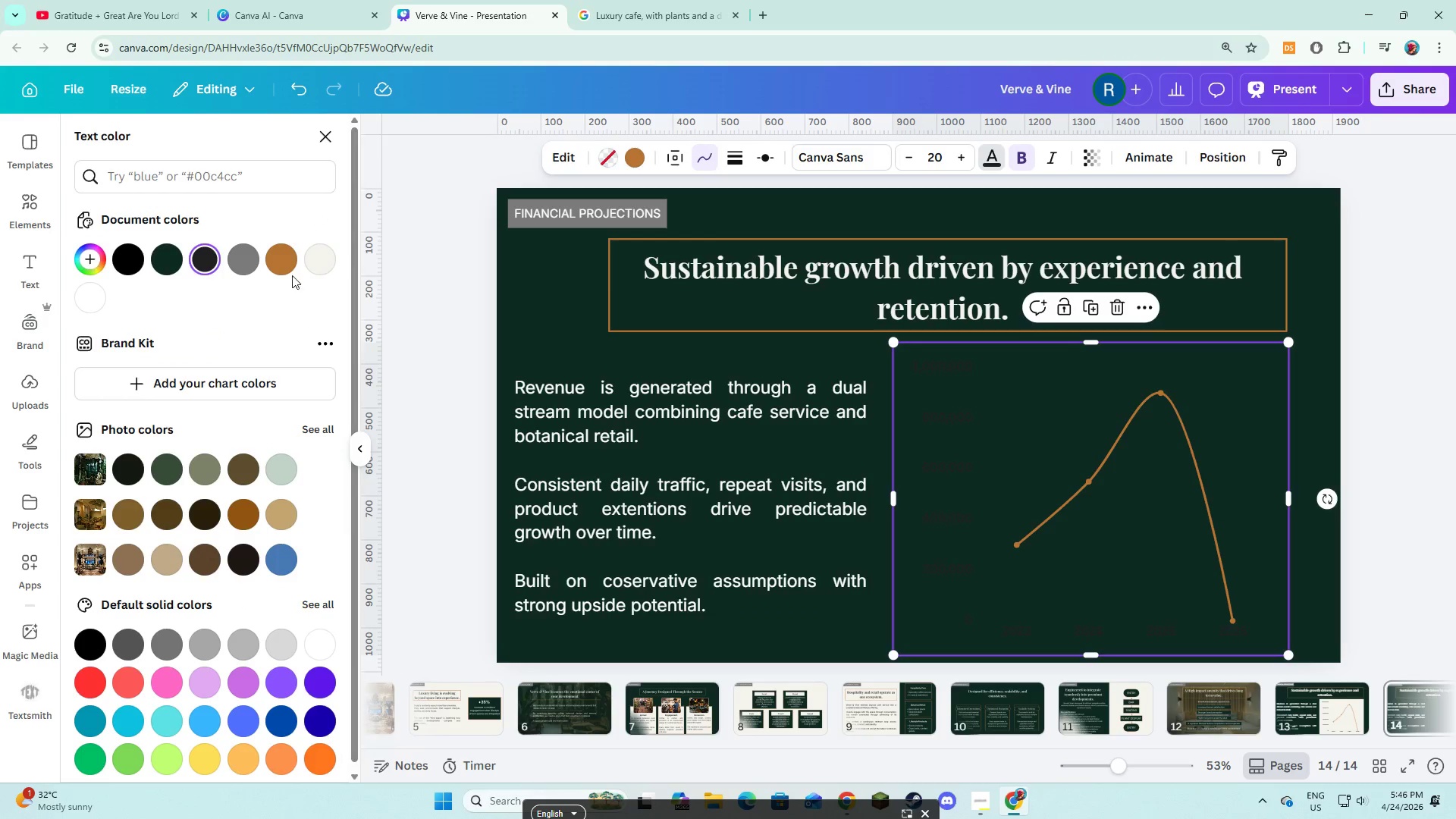 
left_click([309, 261])
 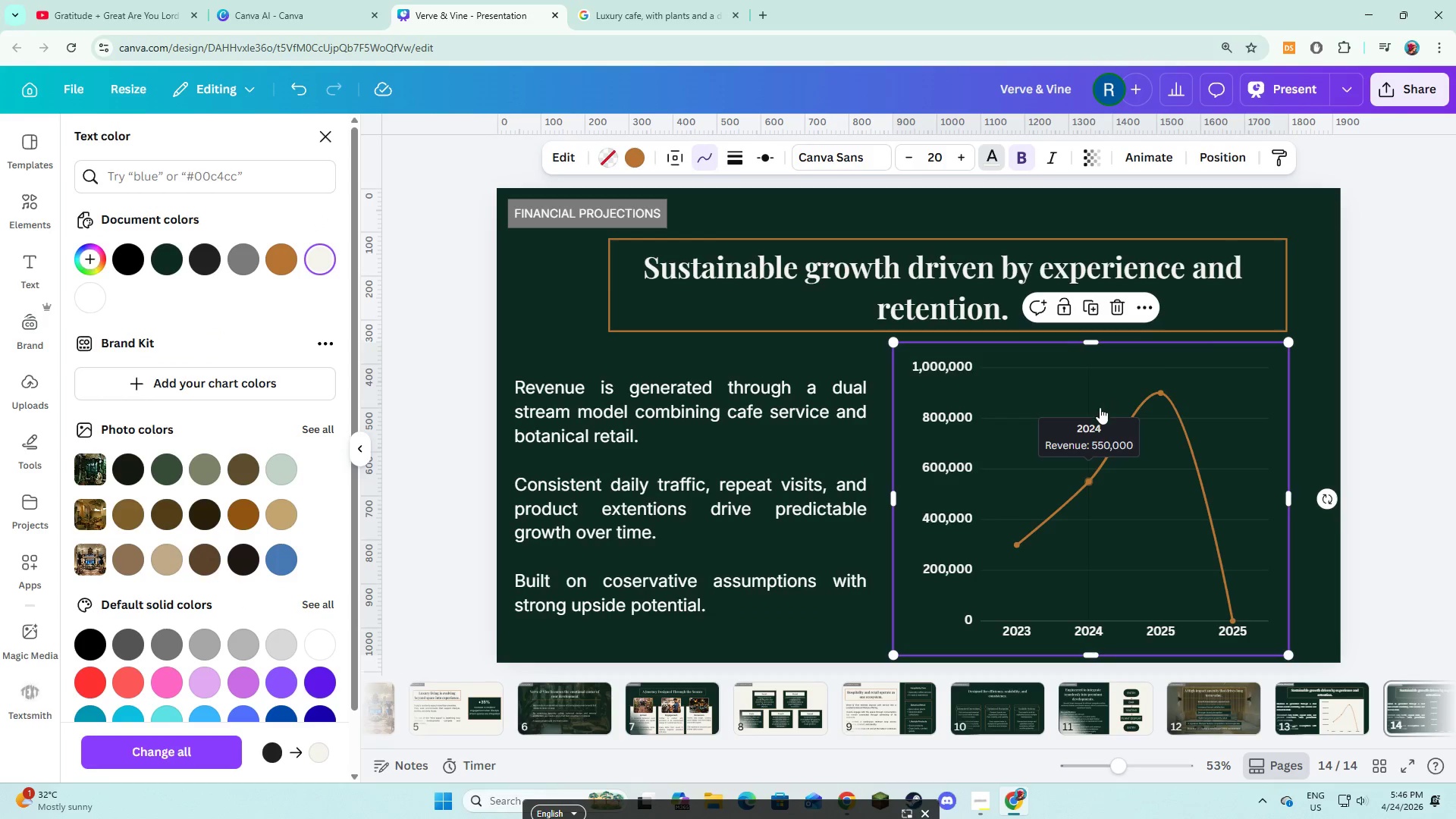 
left_click([1435, 406])
 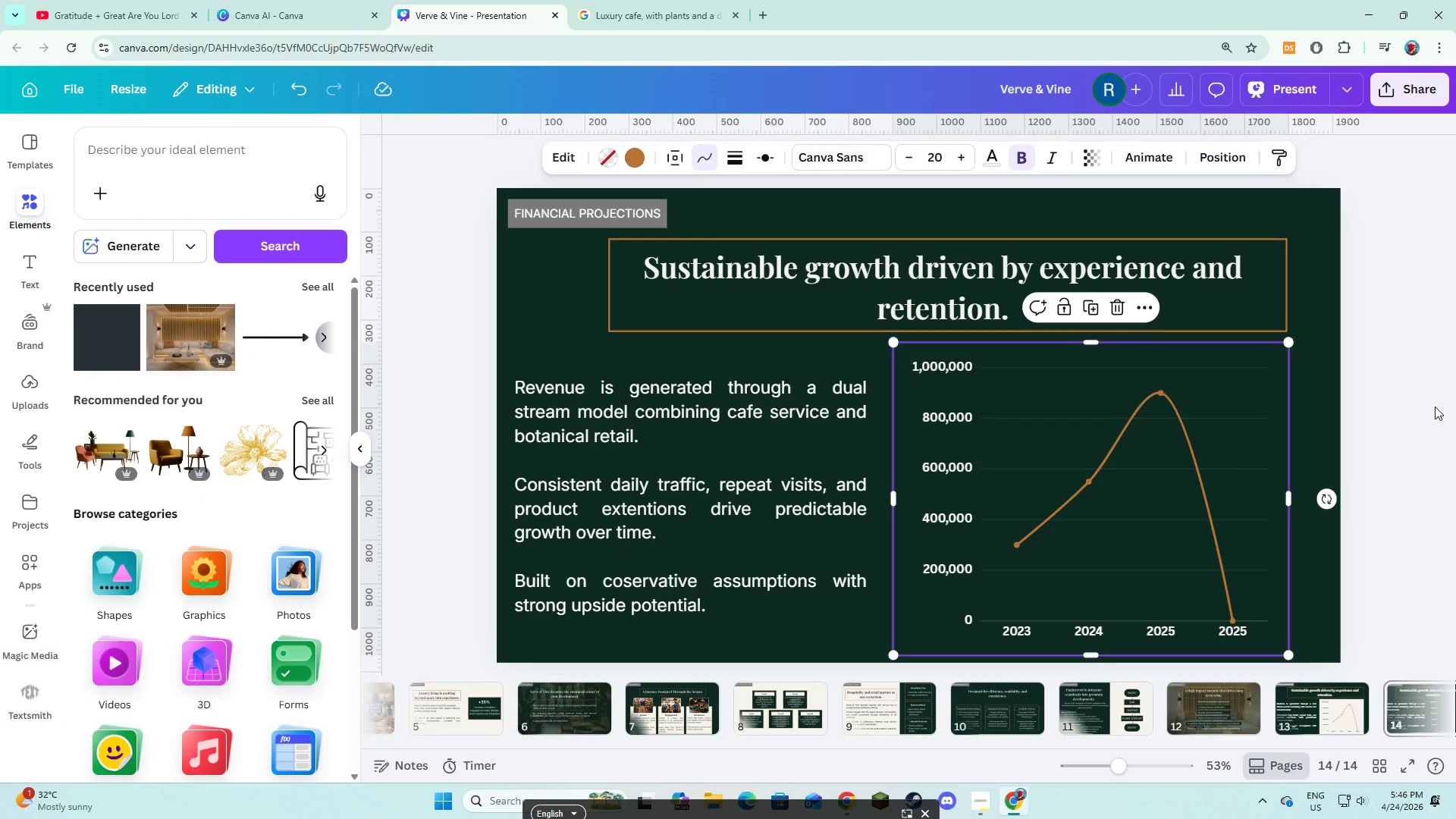 
left_click([1435, 406])
 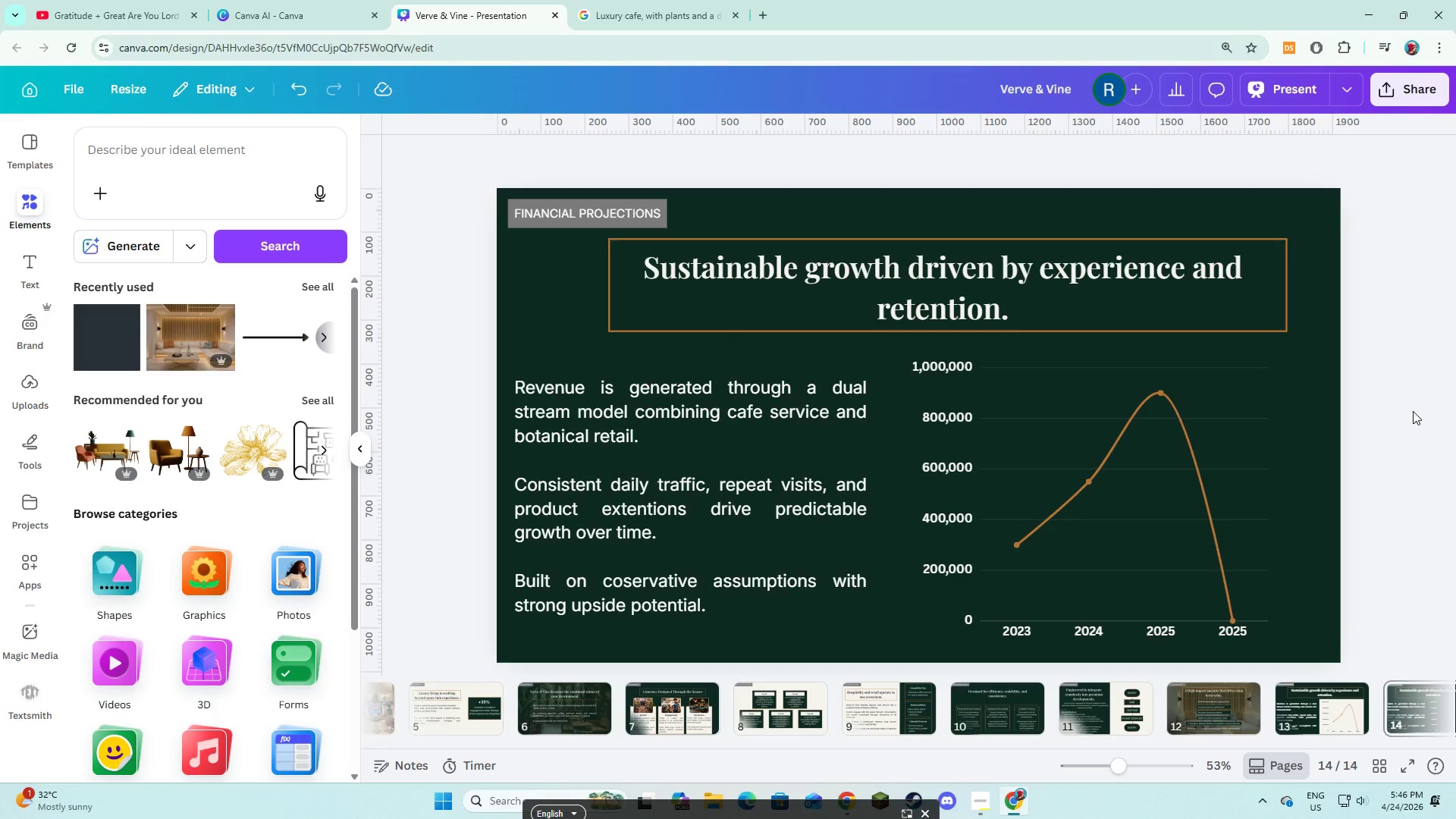 
wait(5.67)
 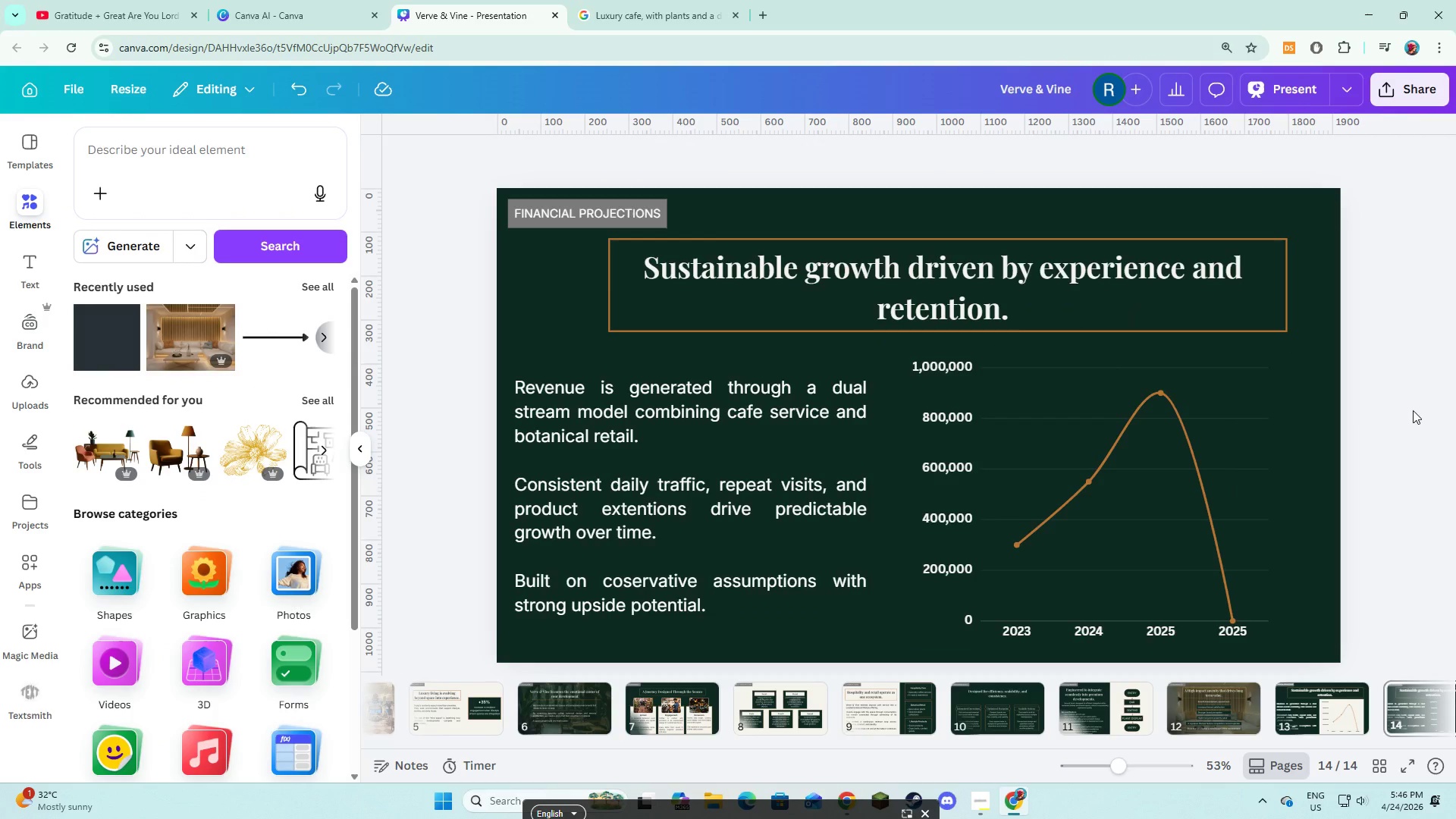 
left_click([1156, 460])
 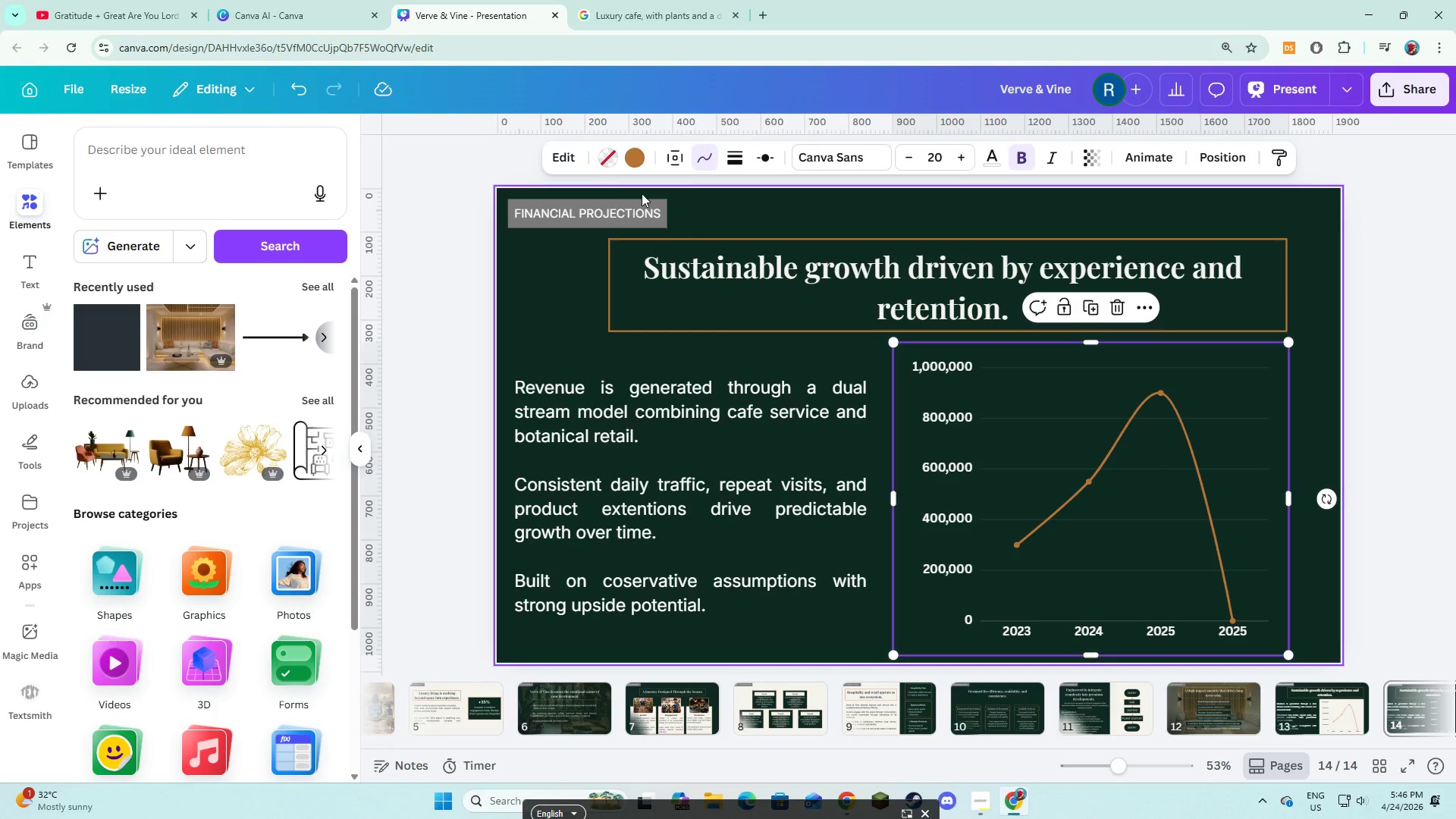 
left_click([603, 158])
 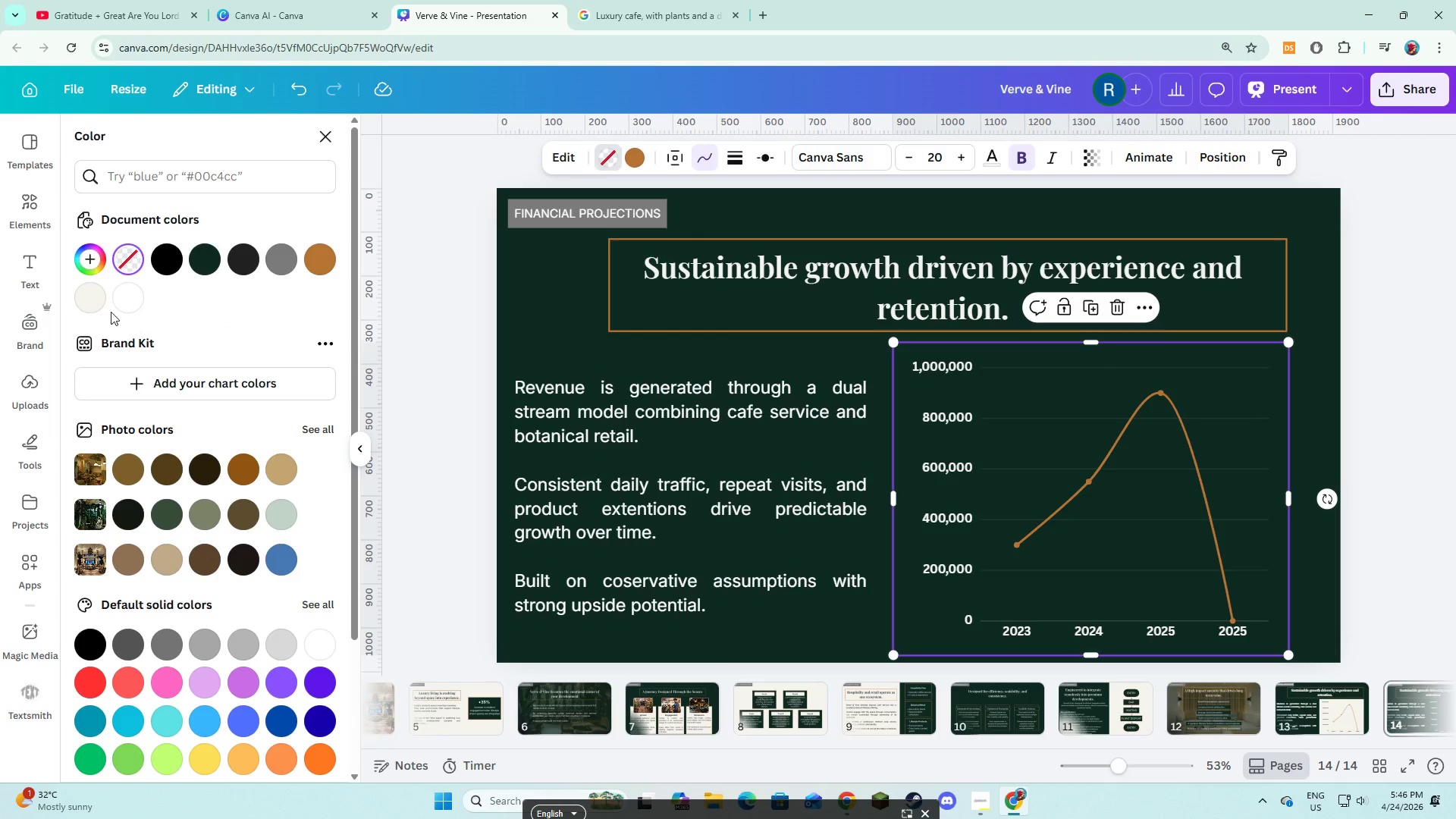 
left_click([89, 306])
 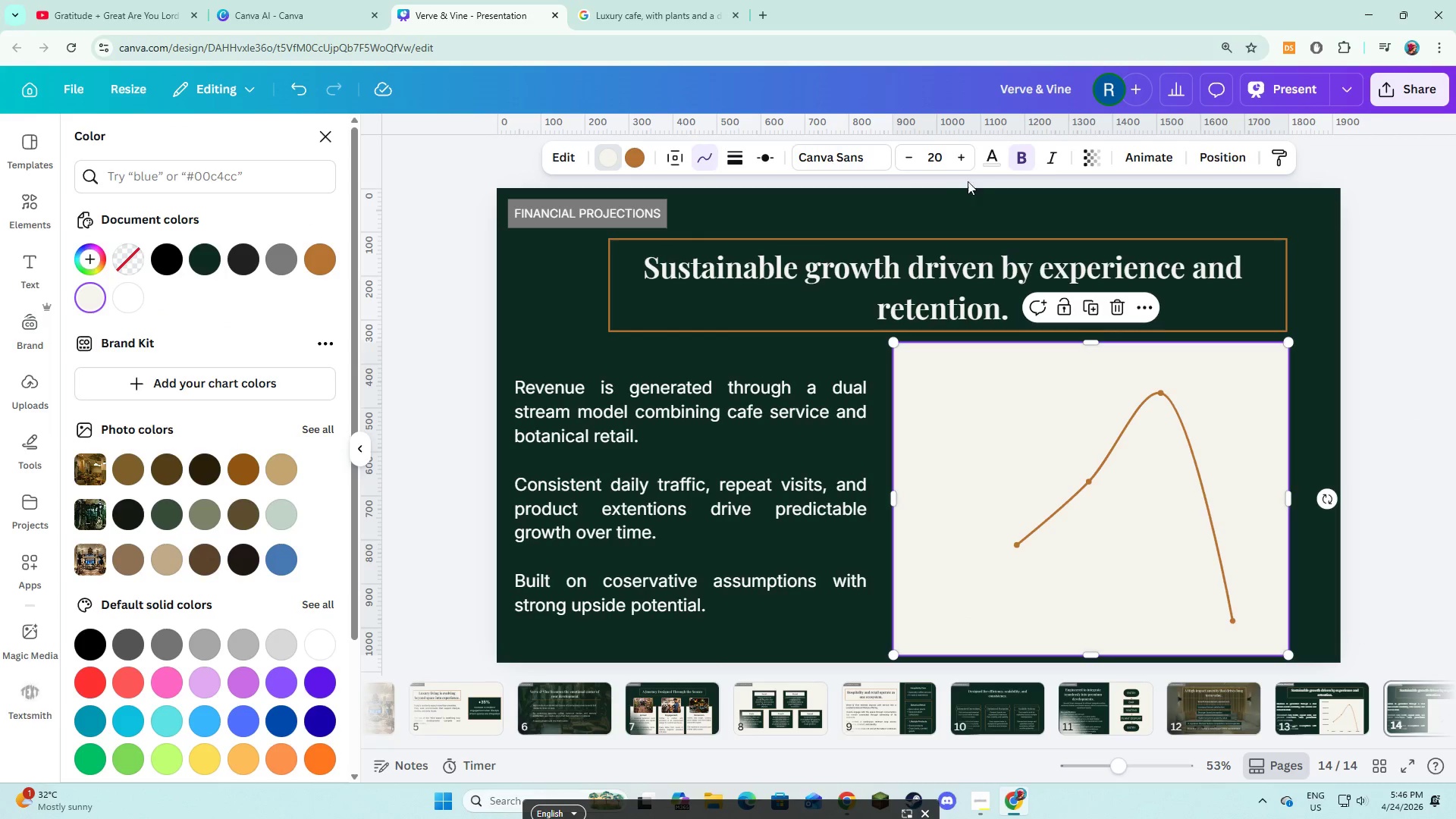 
left_click([989, 164])
 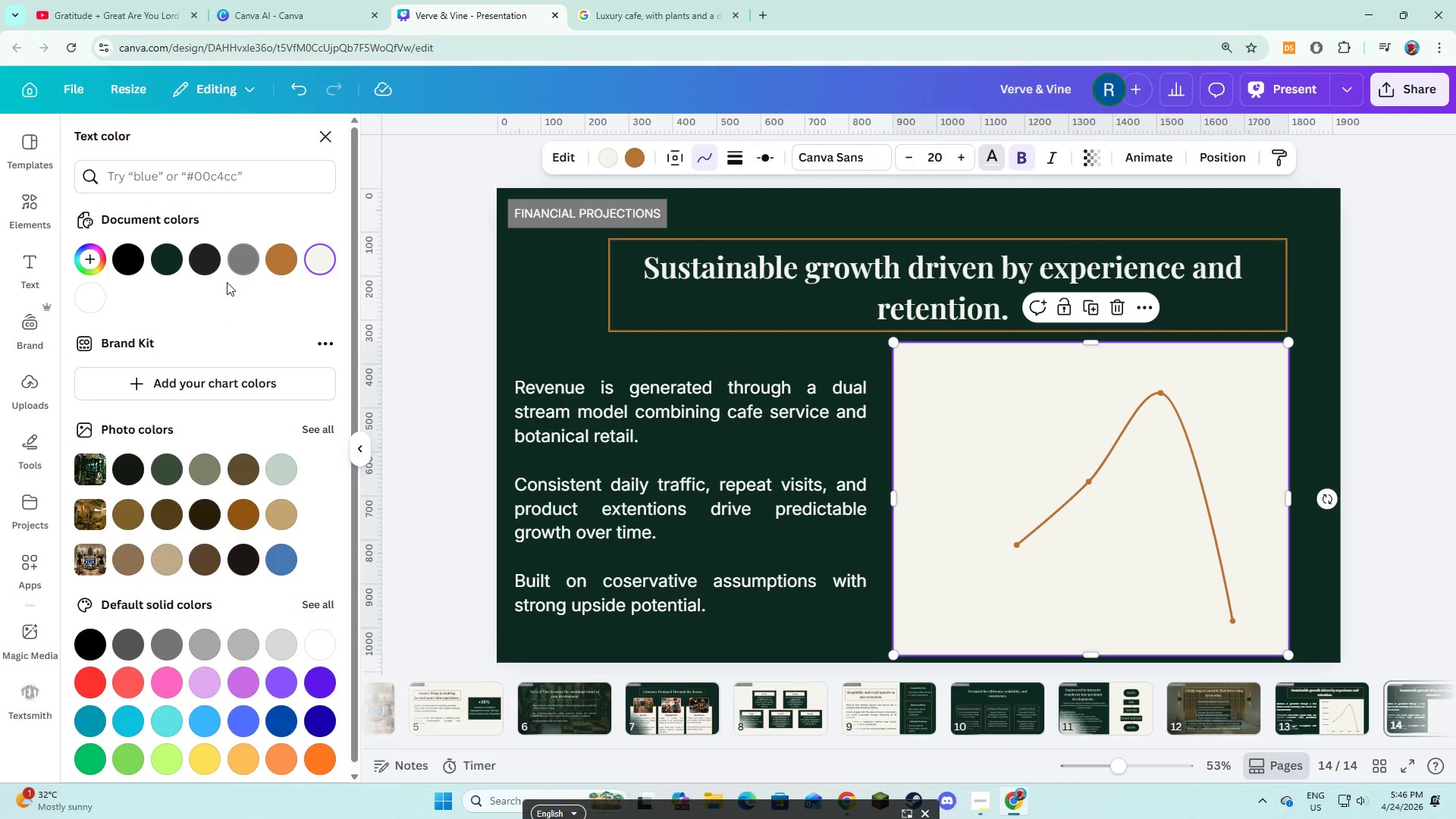 
left_click([195, 265])
 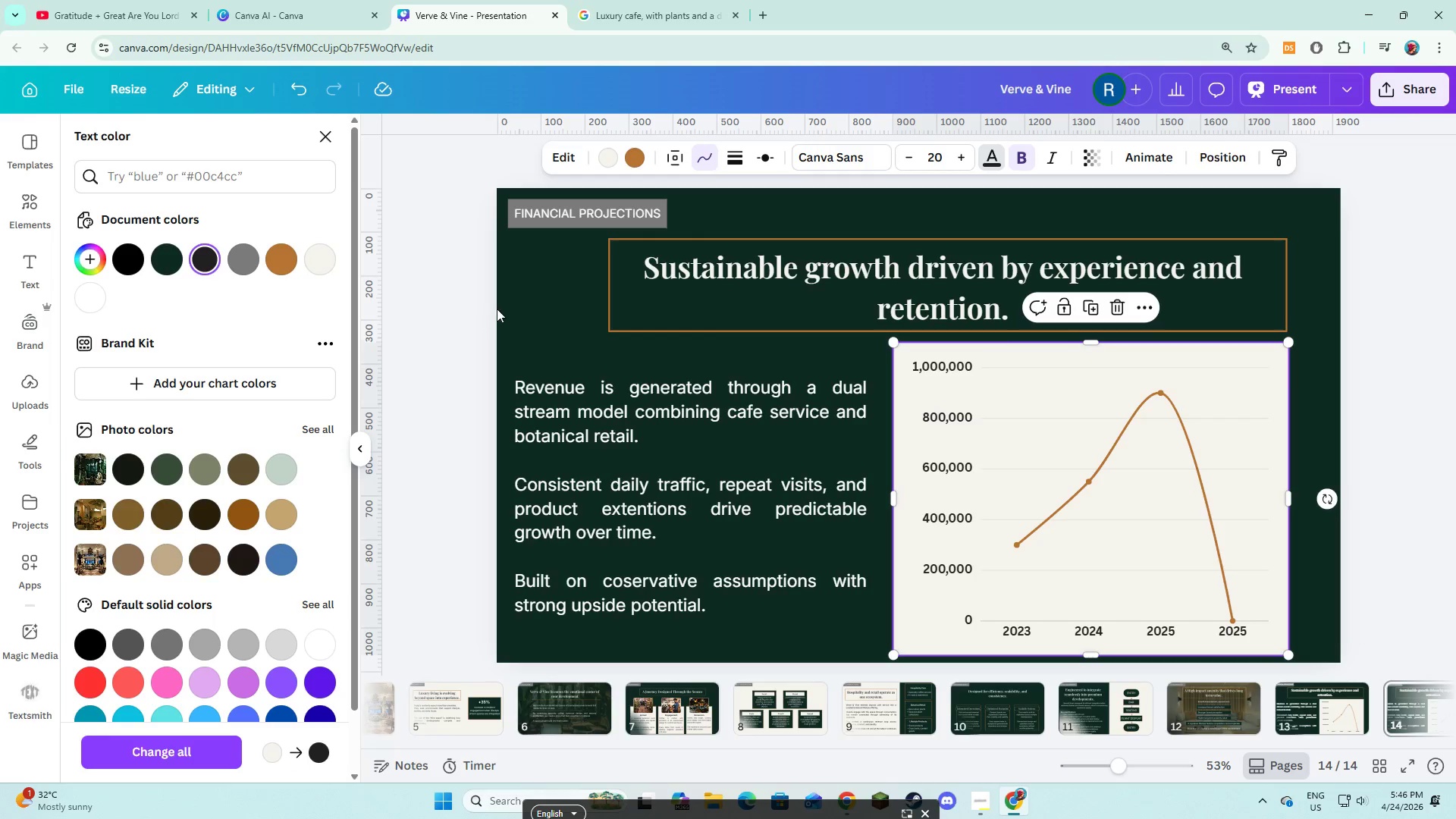 
left_click([507, 309])
 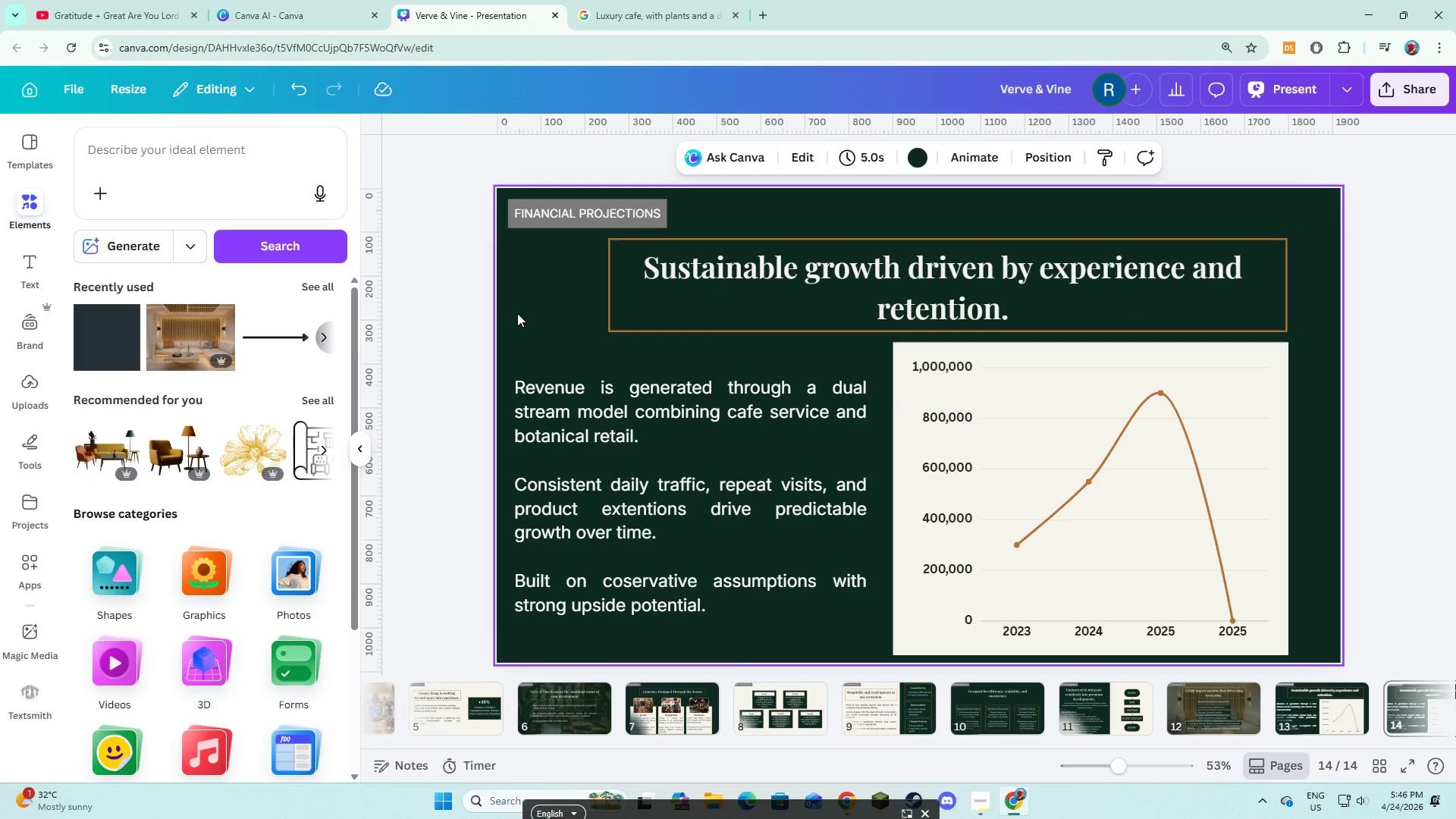 
wait(11.56)
 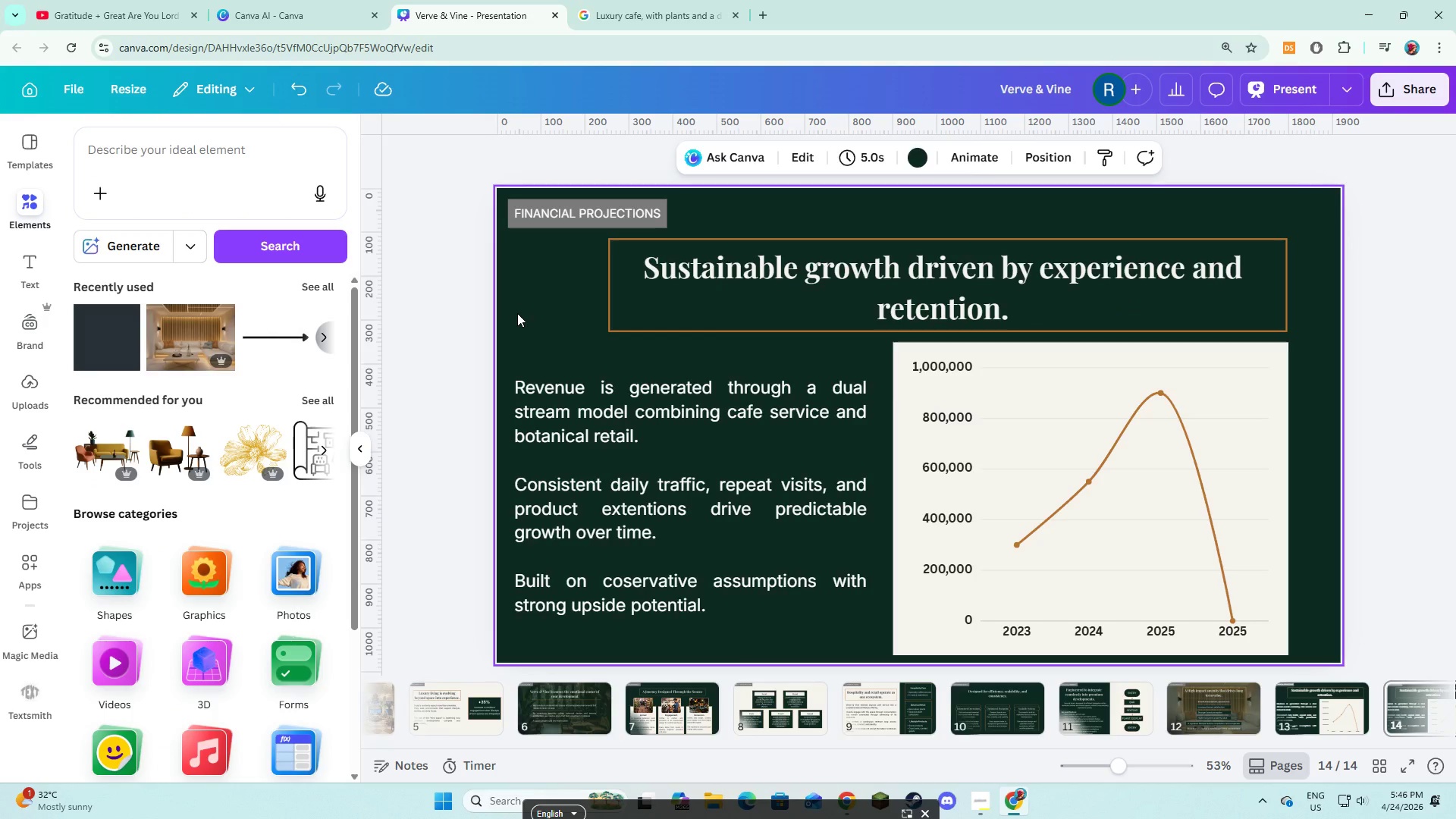 
key(Alt+AltLeft)
 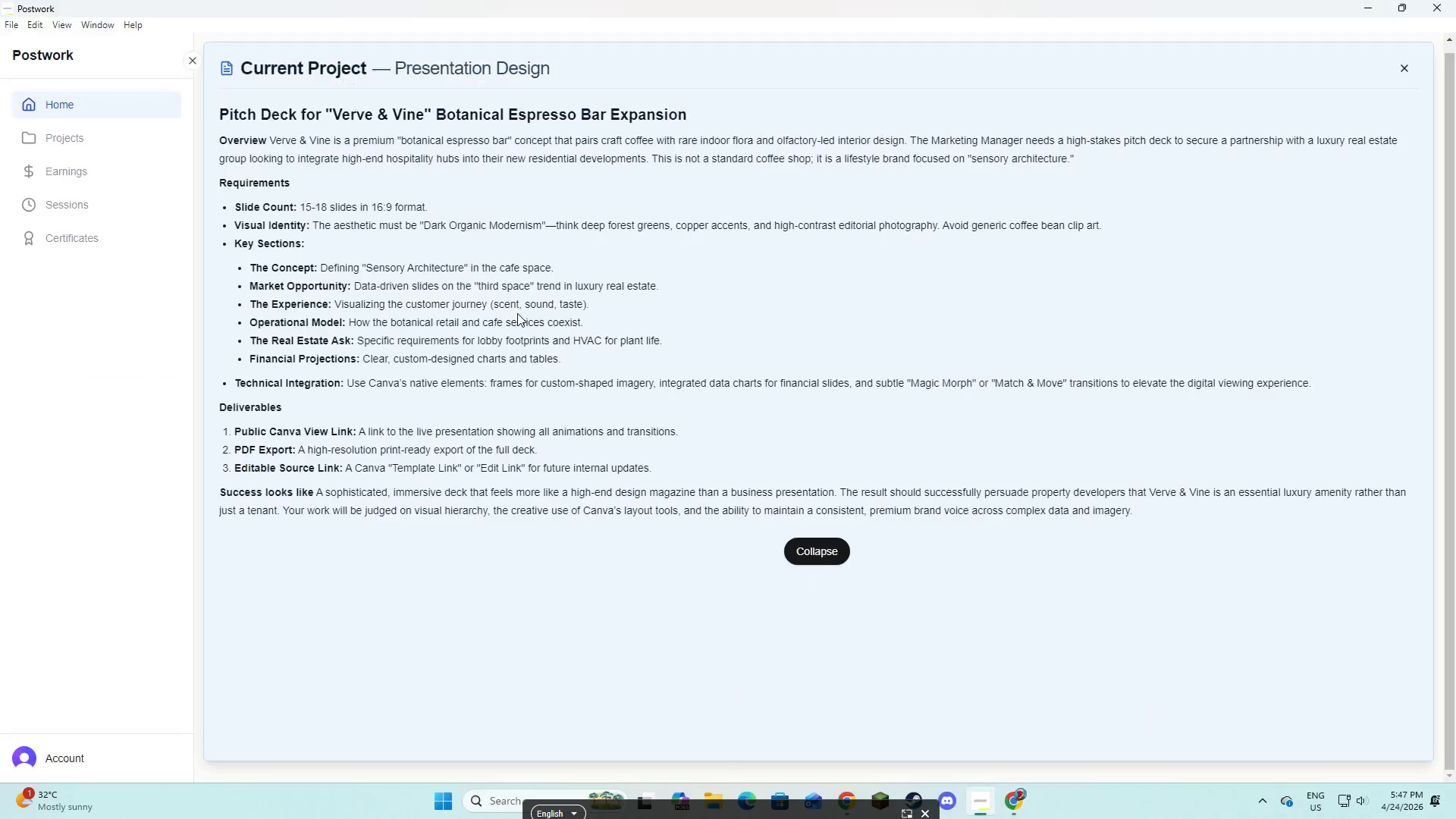 
key(Alt+Tab)